 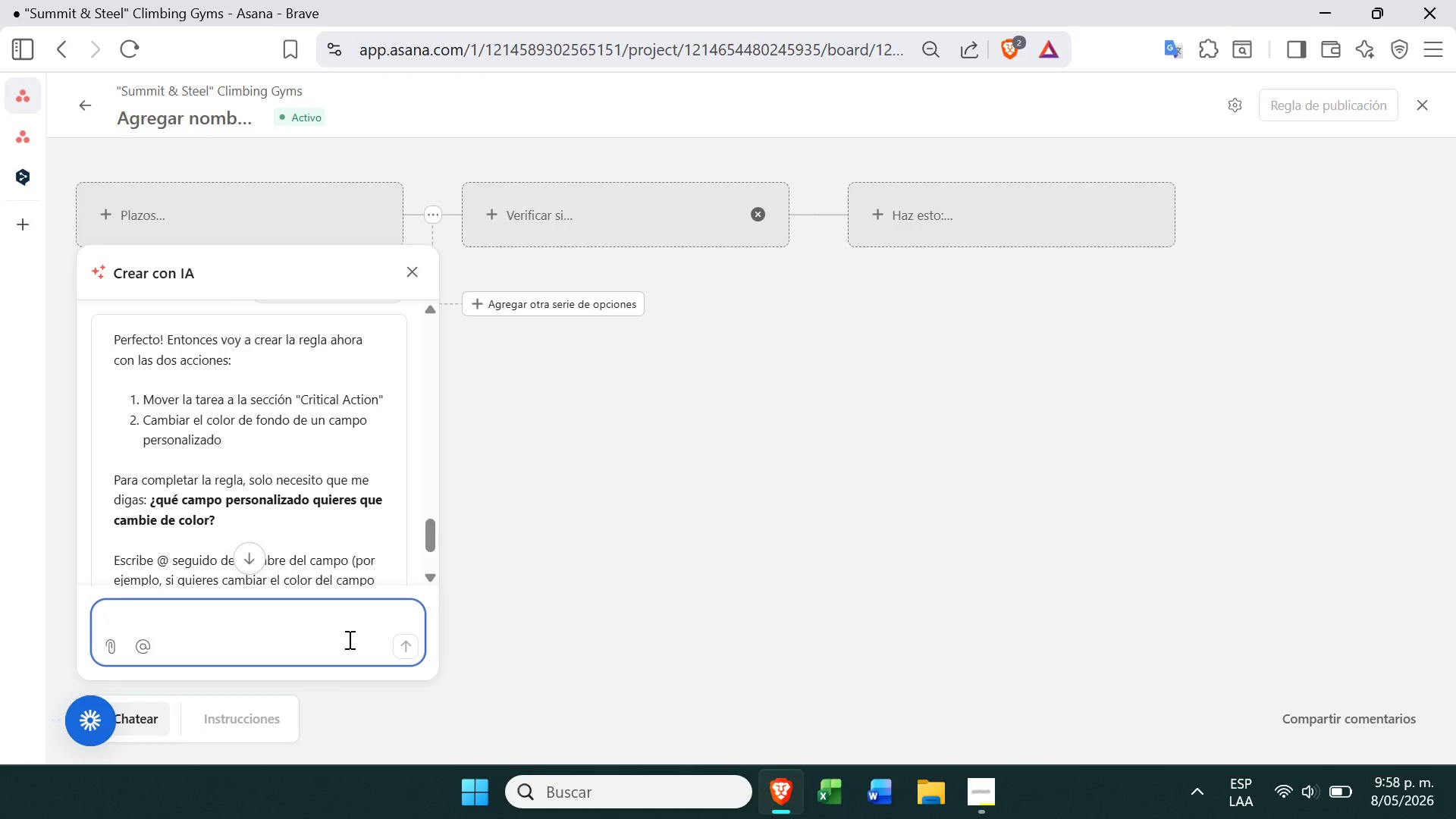 
key(Alt+Control+AltLeft)
 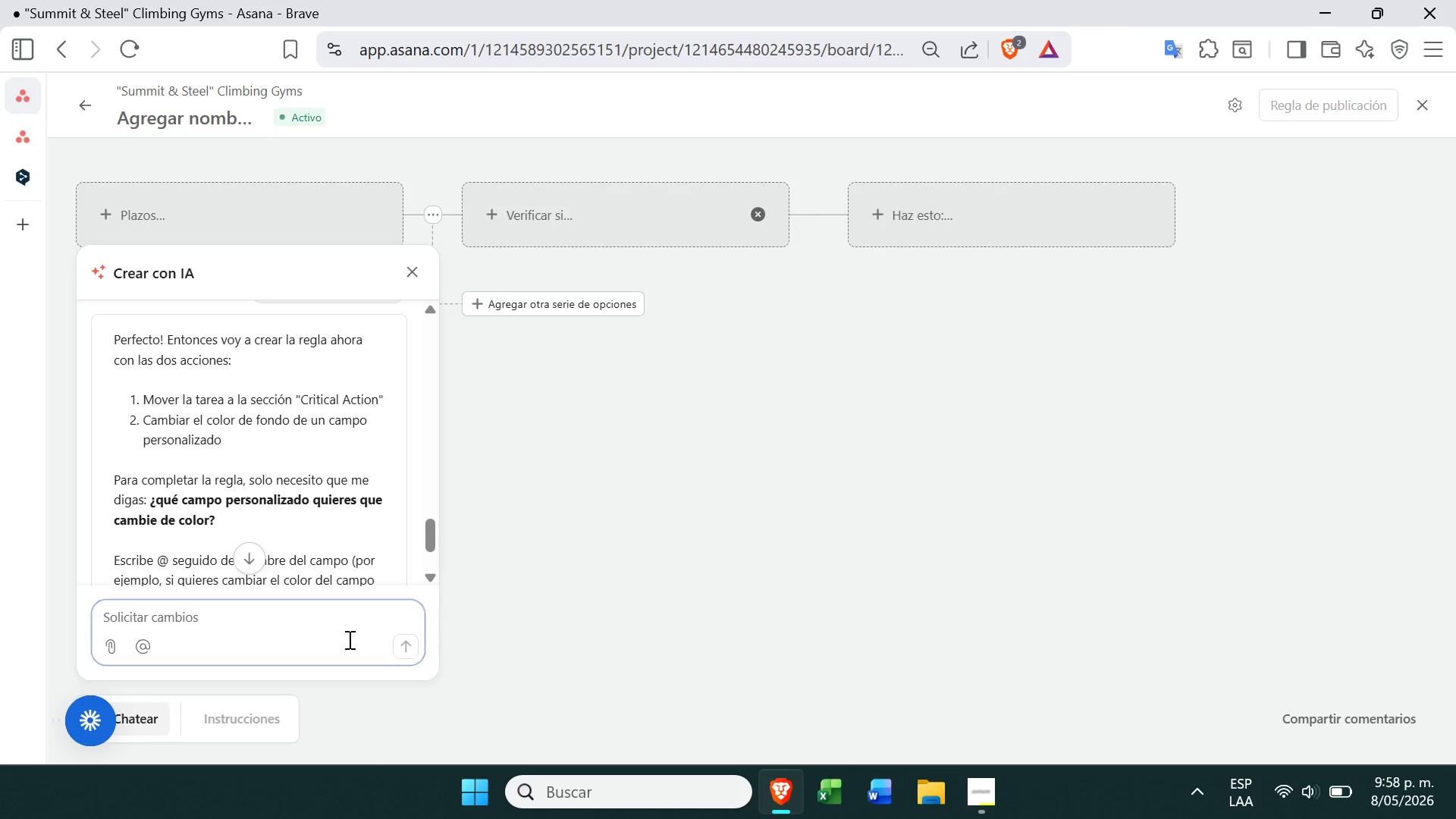 
left_click([348, 639])
 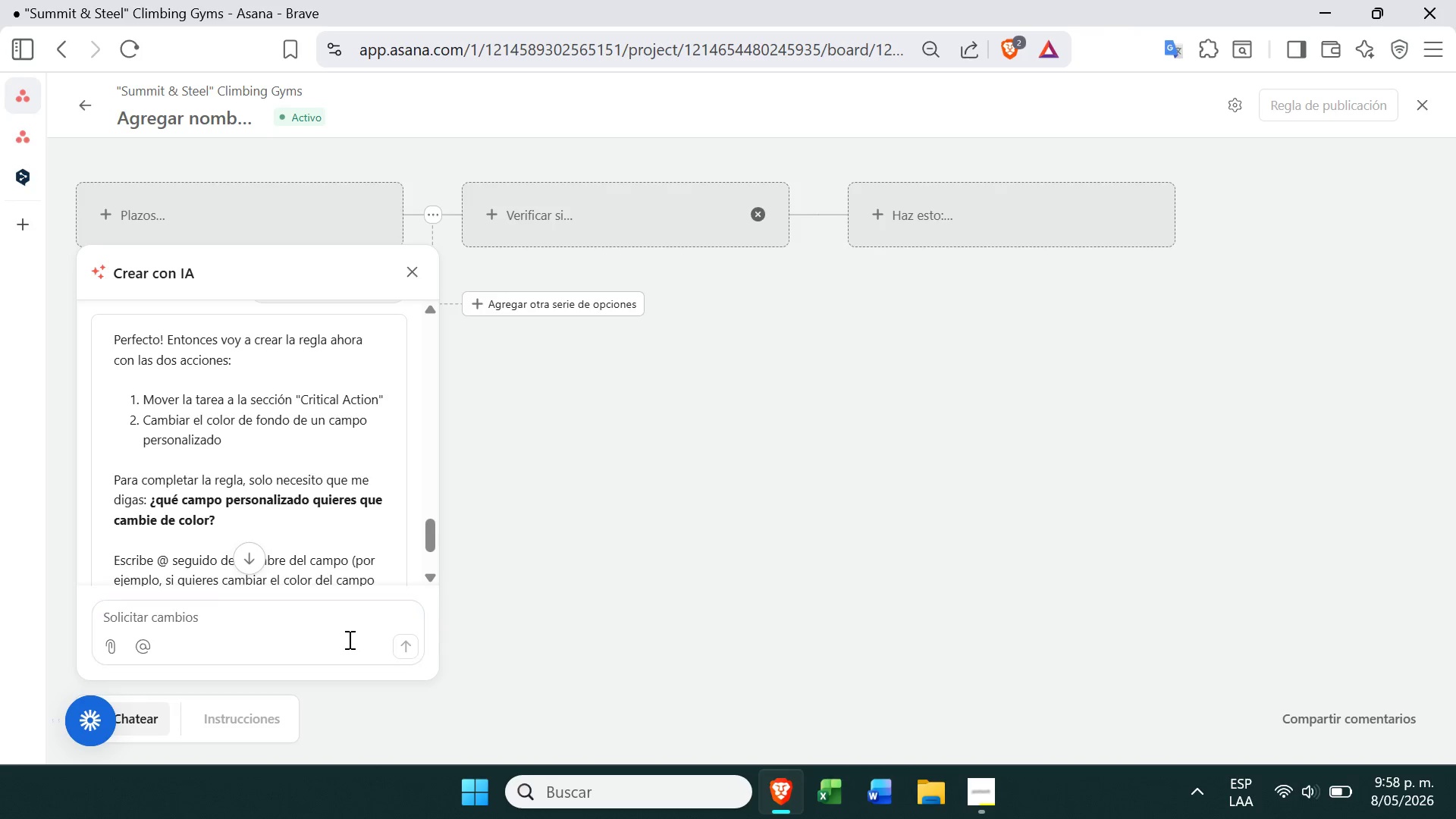 
key(Alt+Control+Q)
 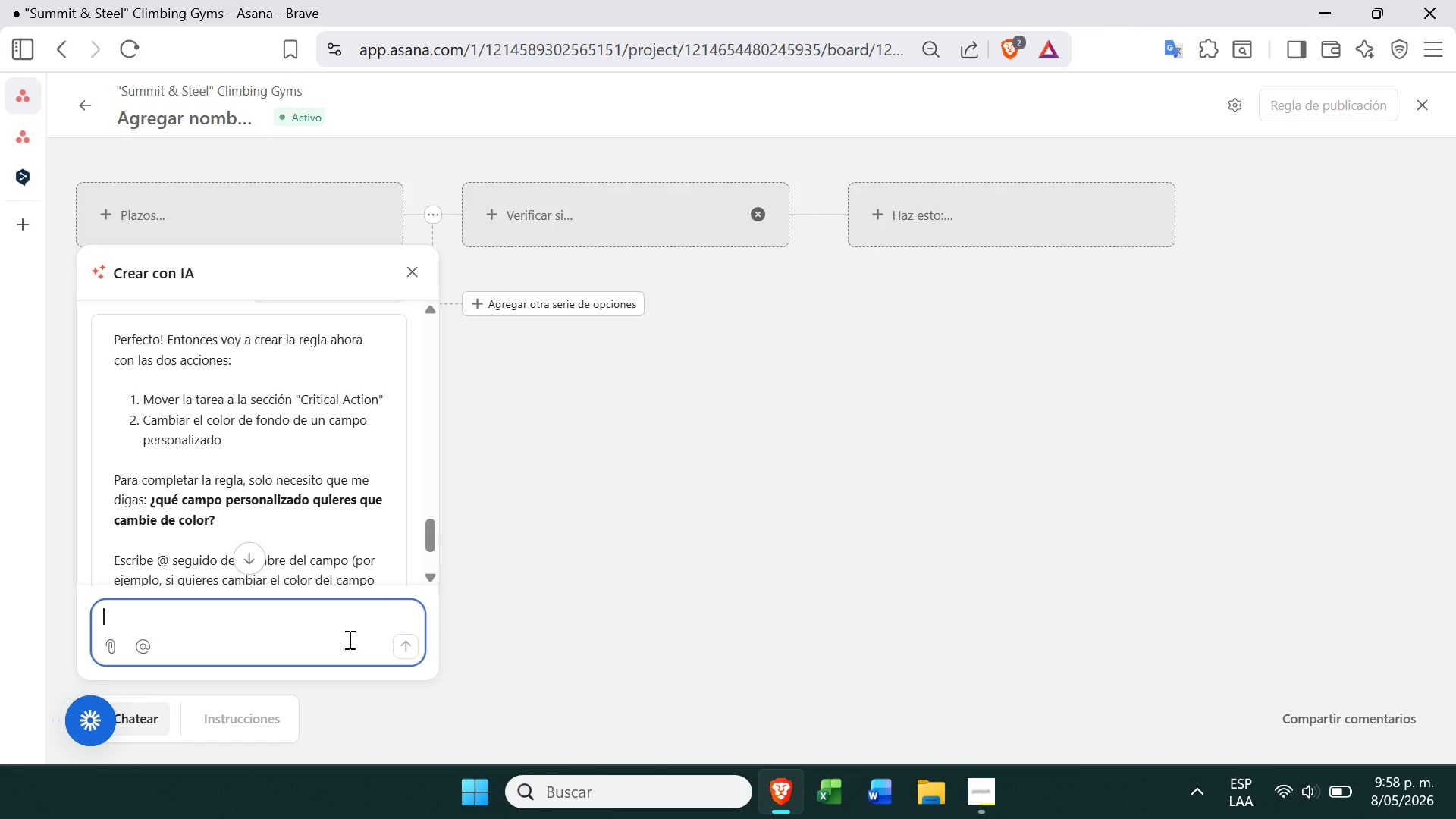 
key(Shift+Q)
 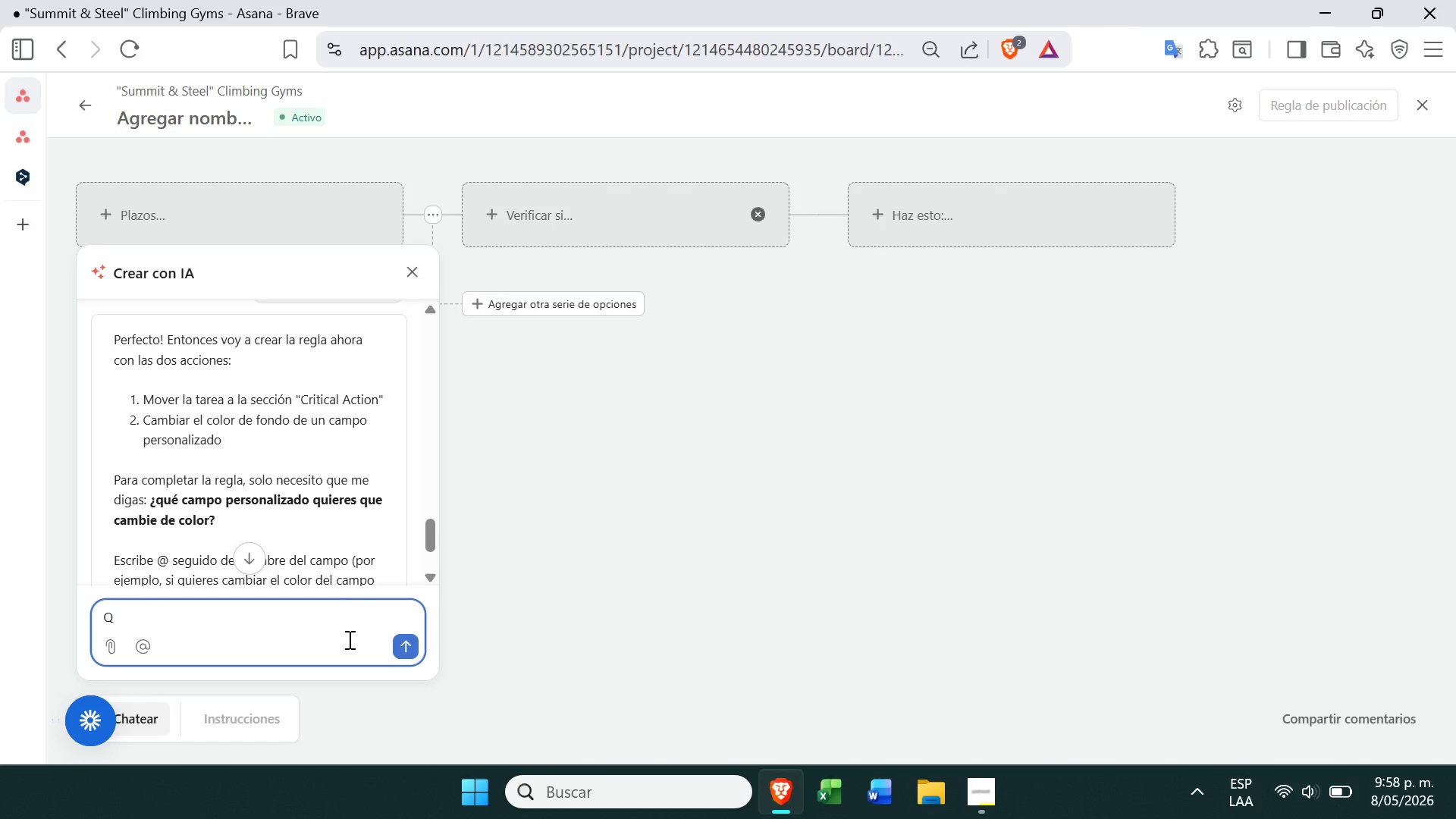 
key(Backspace)
 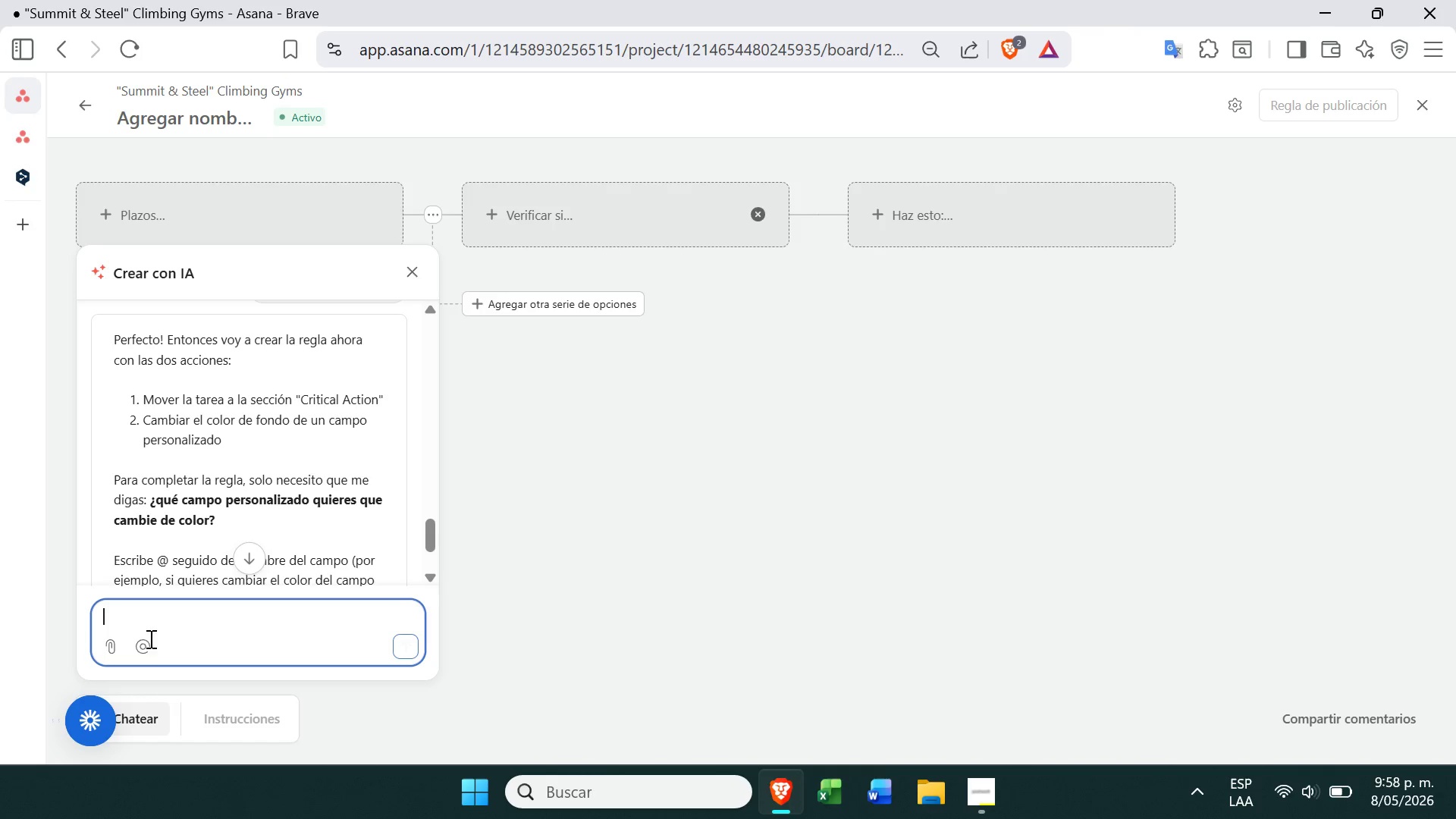 
left_click([149, 646])
 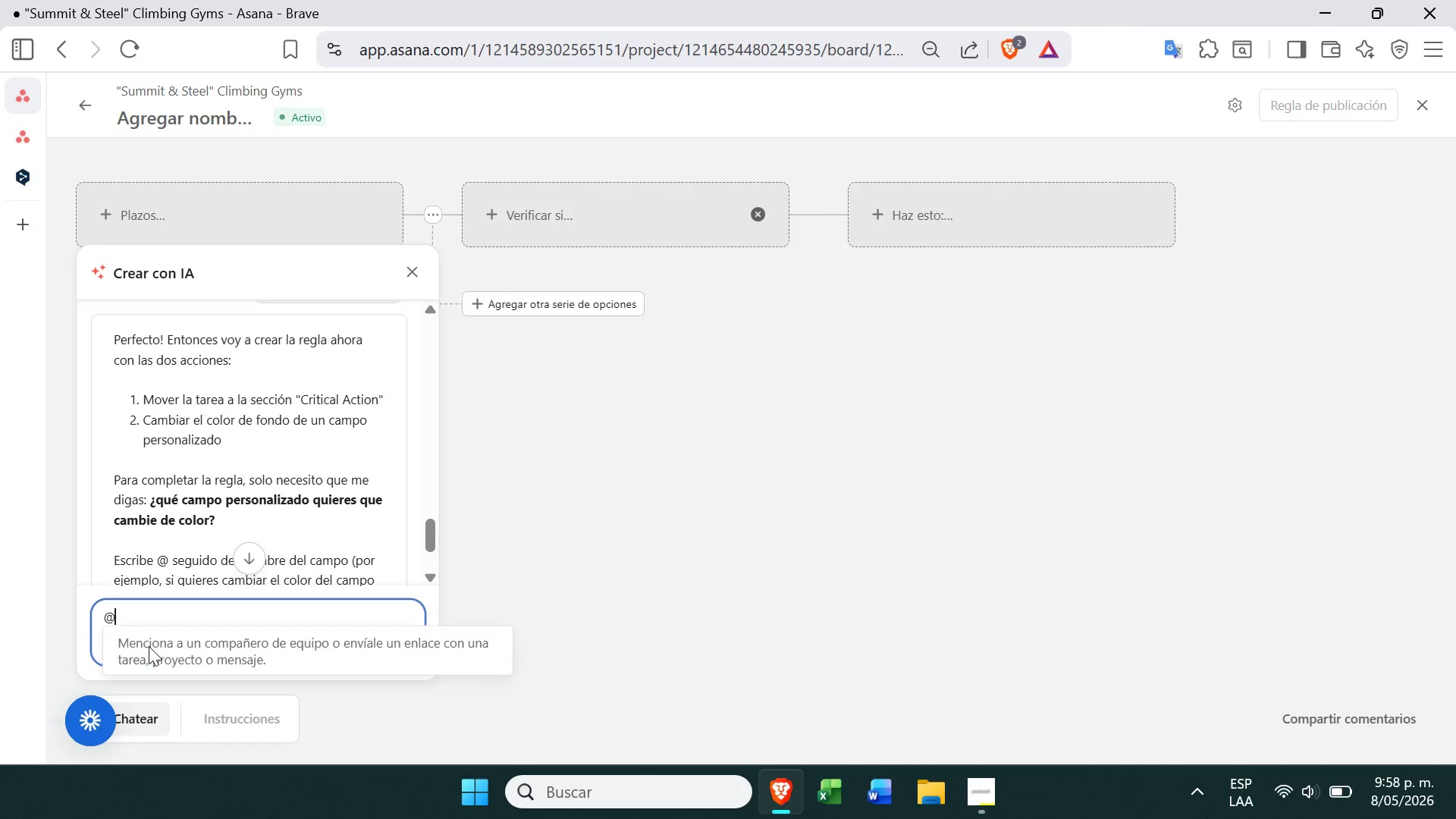 
type(High)
 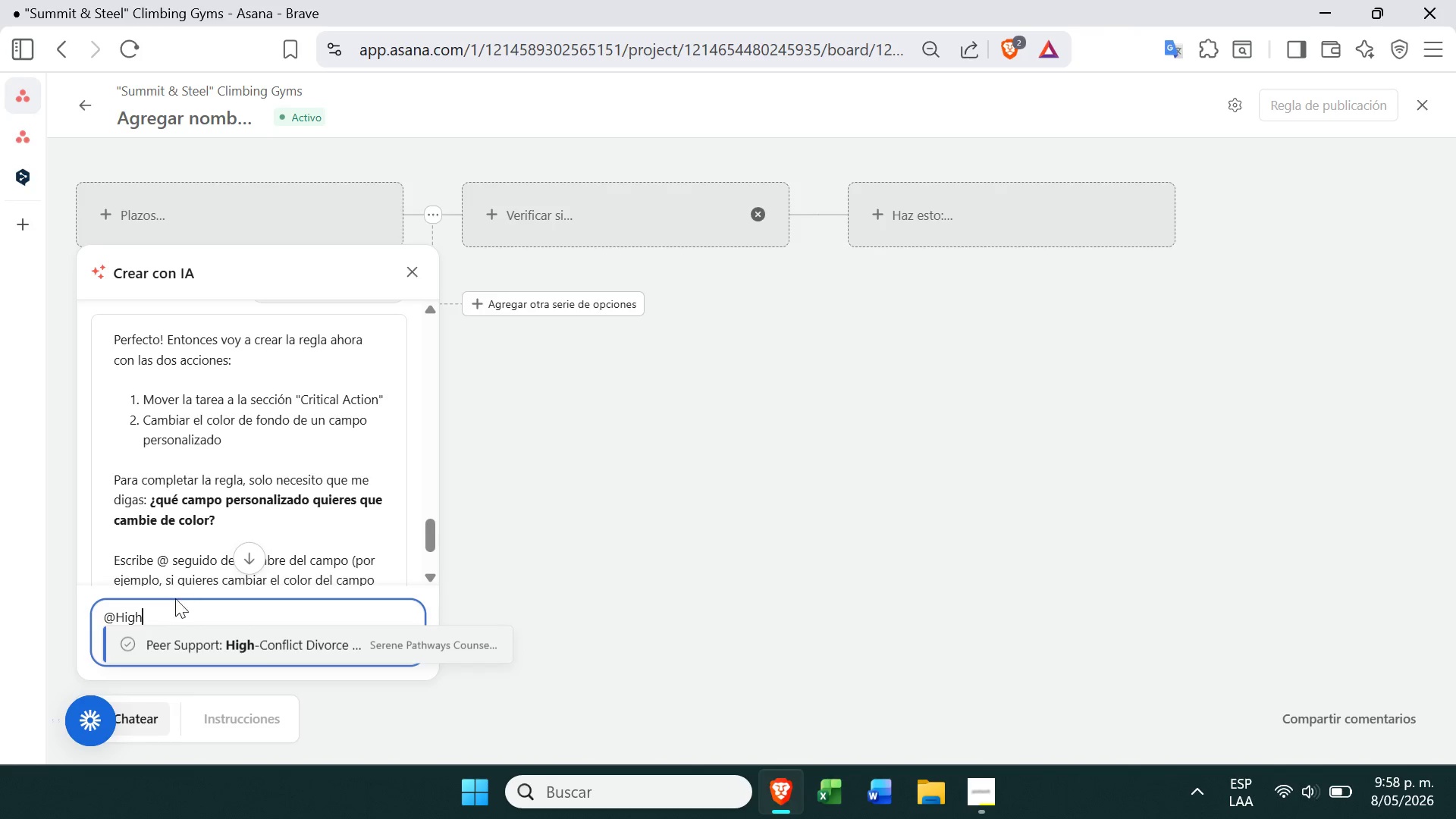 
wait(5.28)
 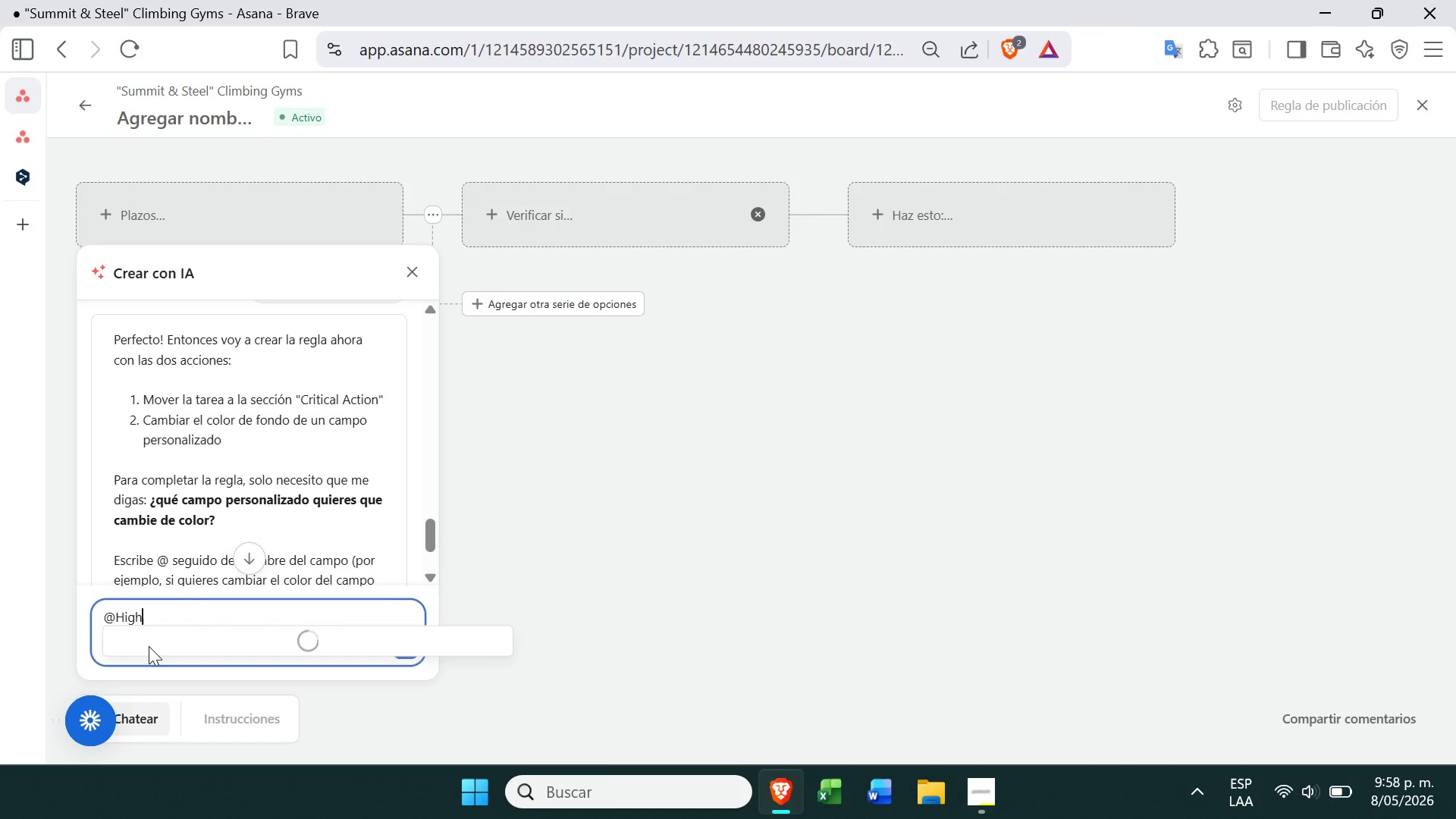 
key(Enter)
 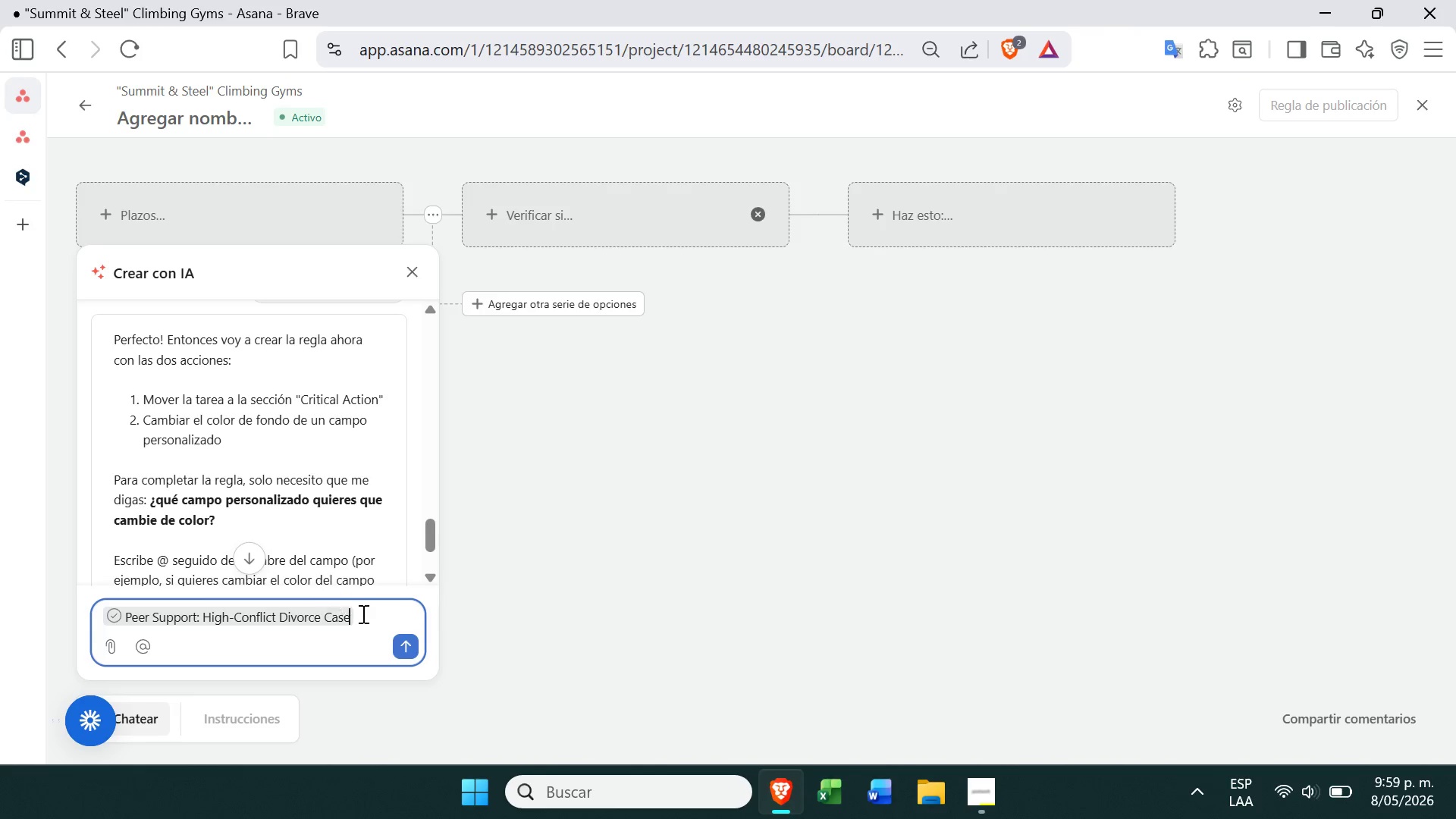 
double_click([366, 617])
 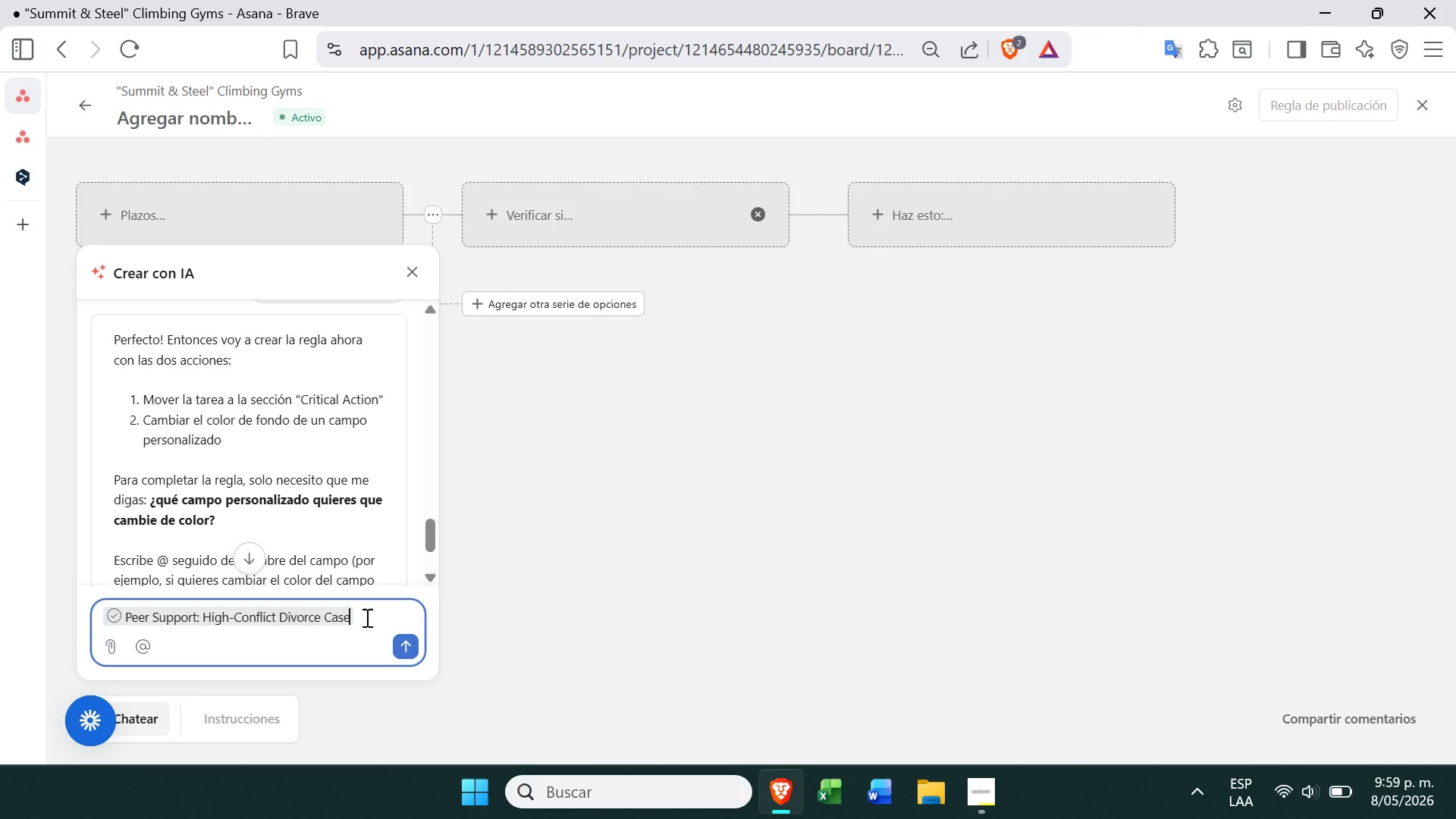 
triple_click([366, 617])
 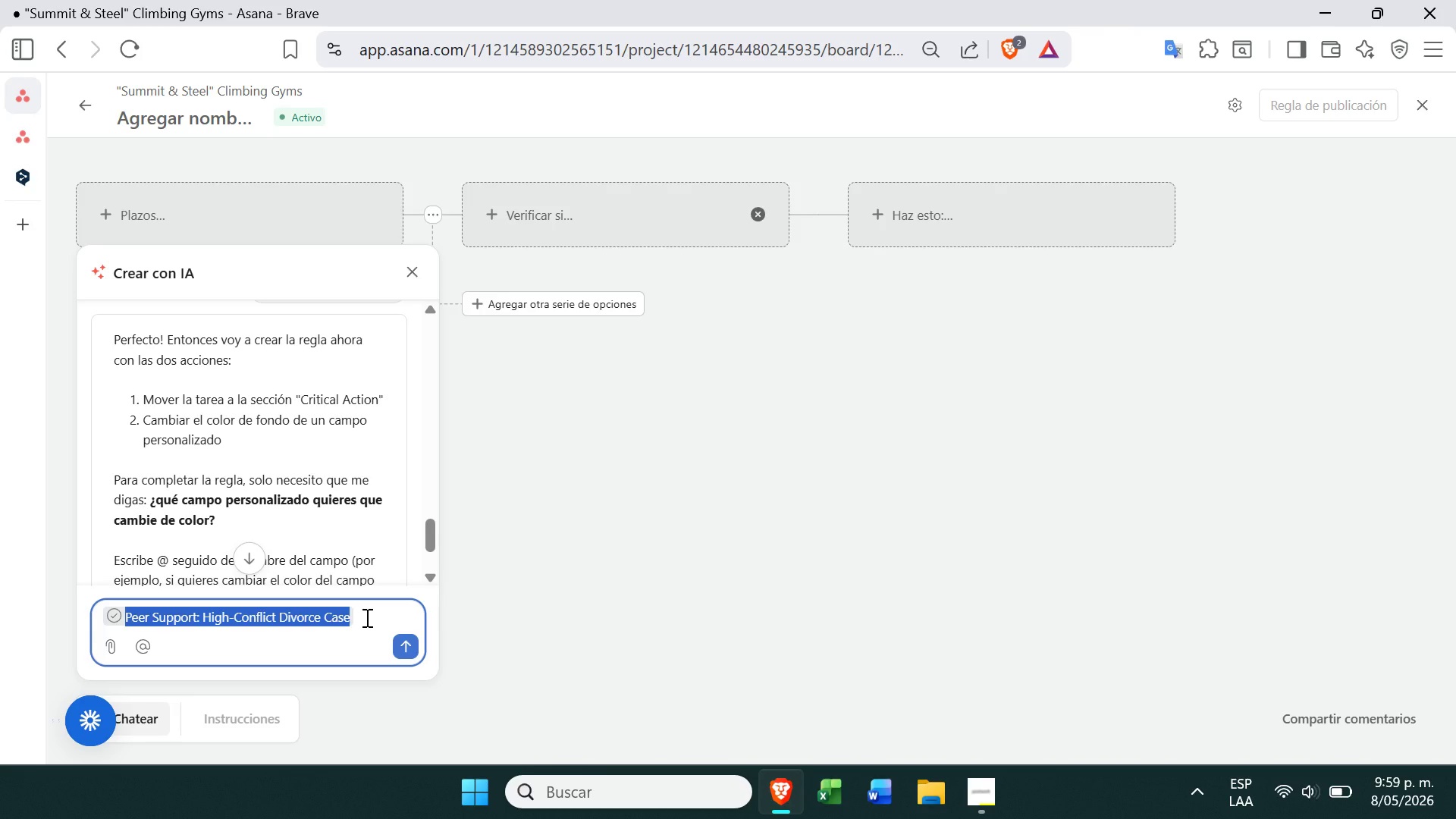 
key(Backspace)
 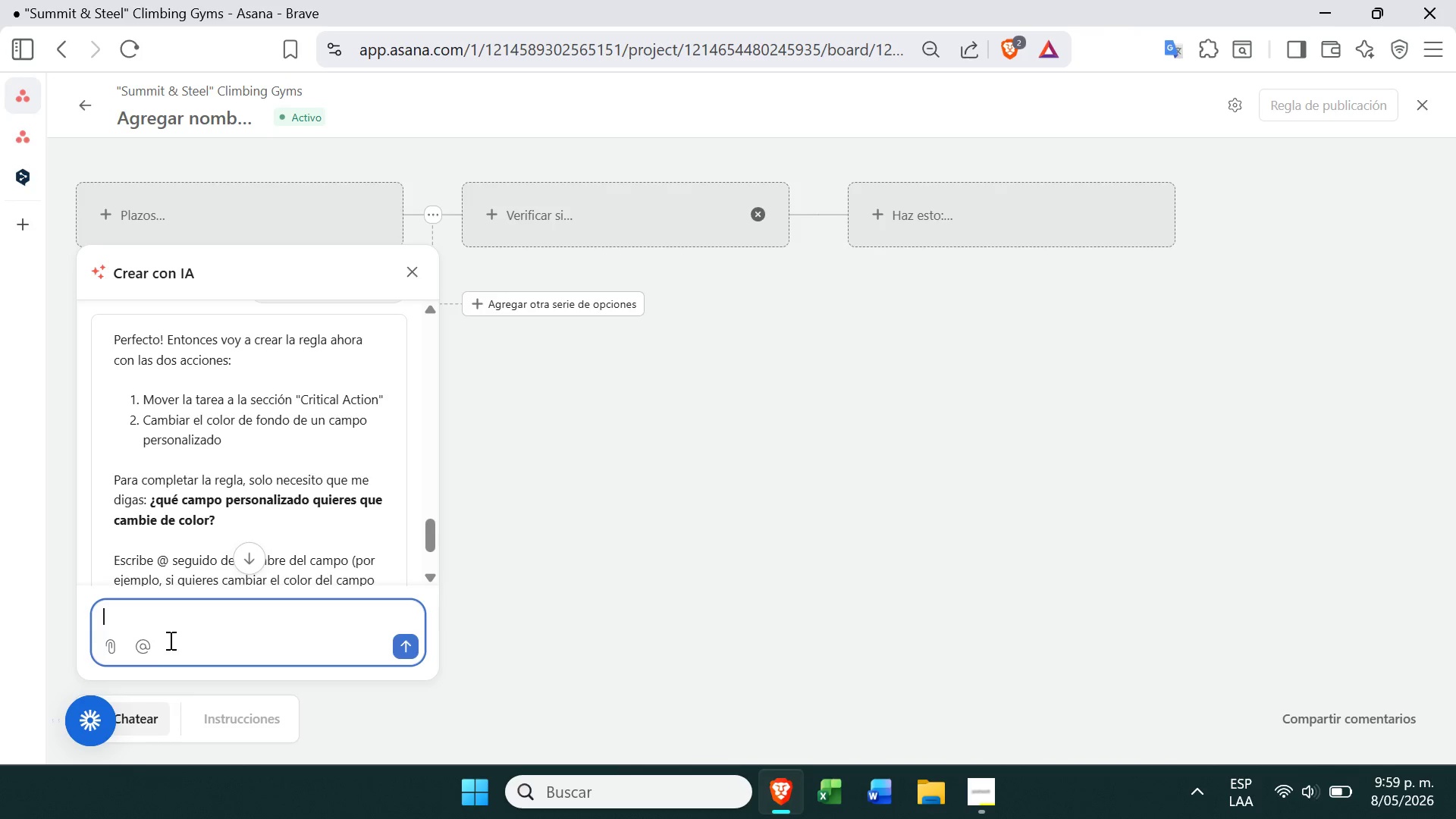 
left_click([140, 647])
 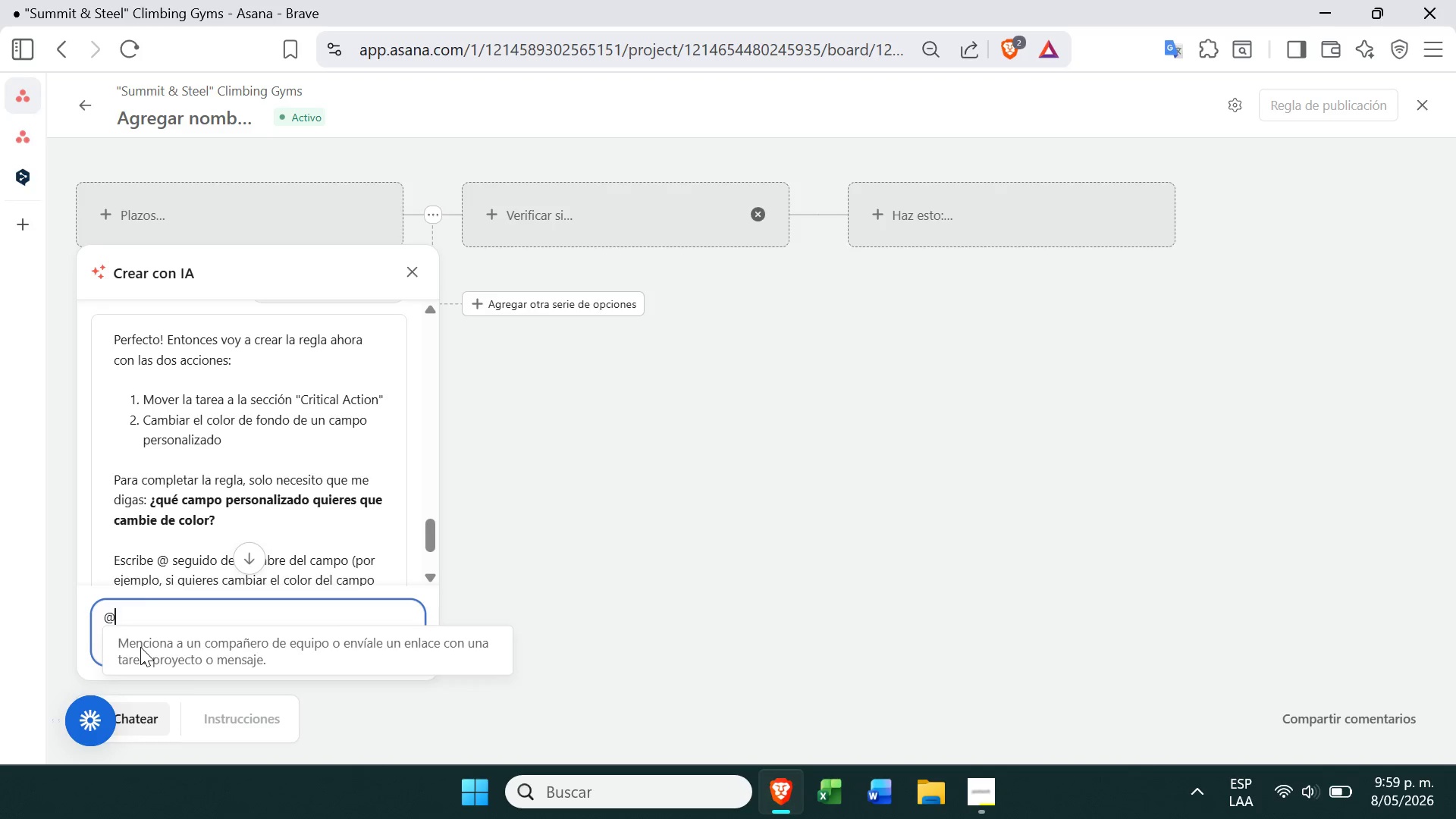 
type(High       )
 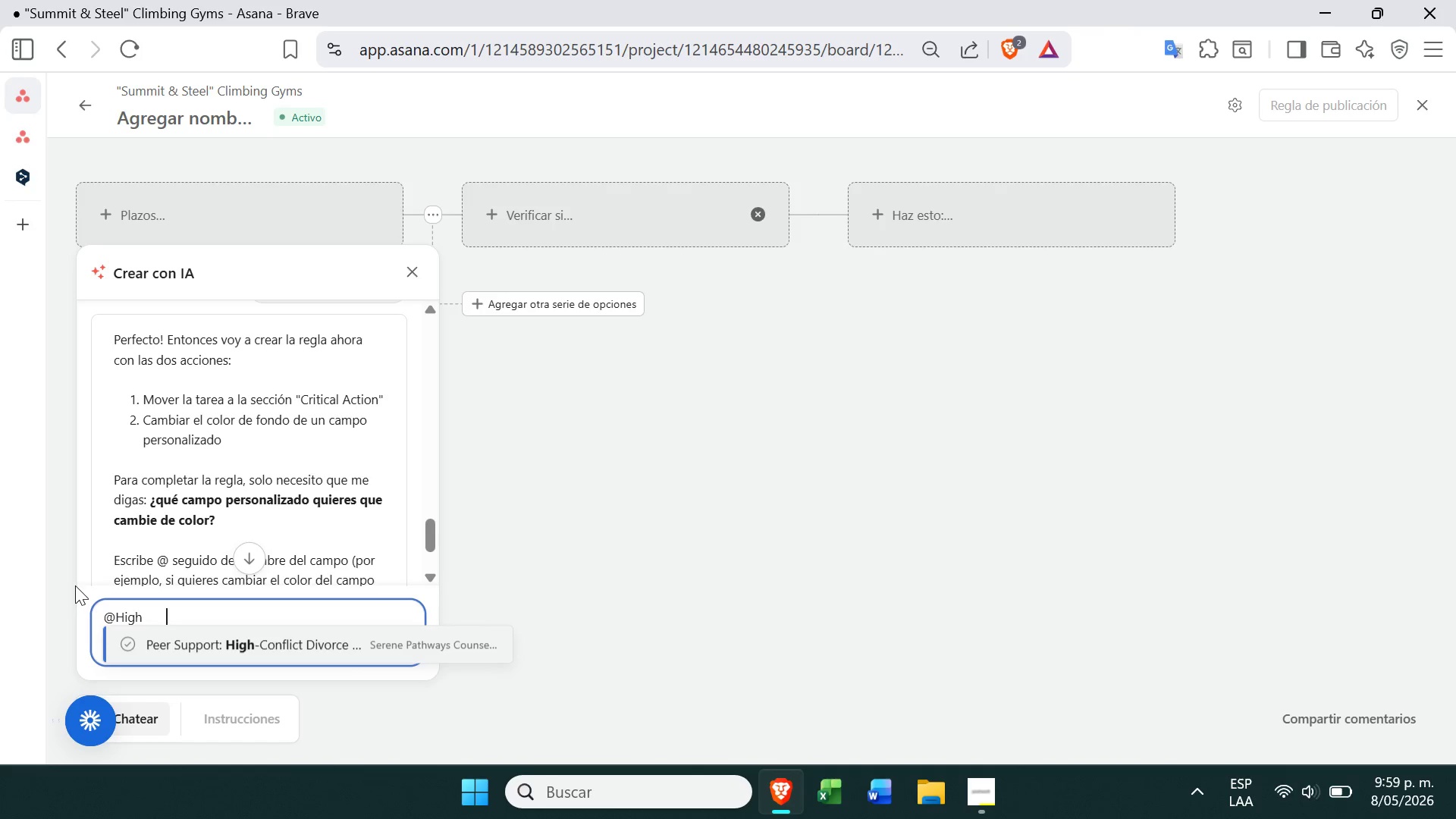 
left_click([77, 585])
 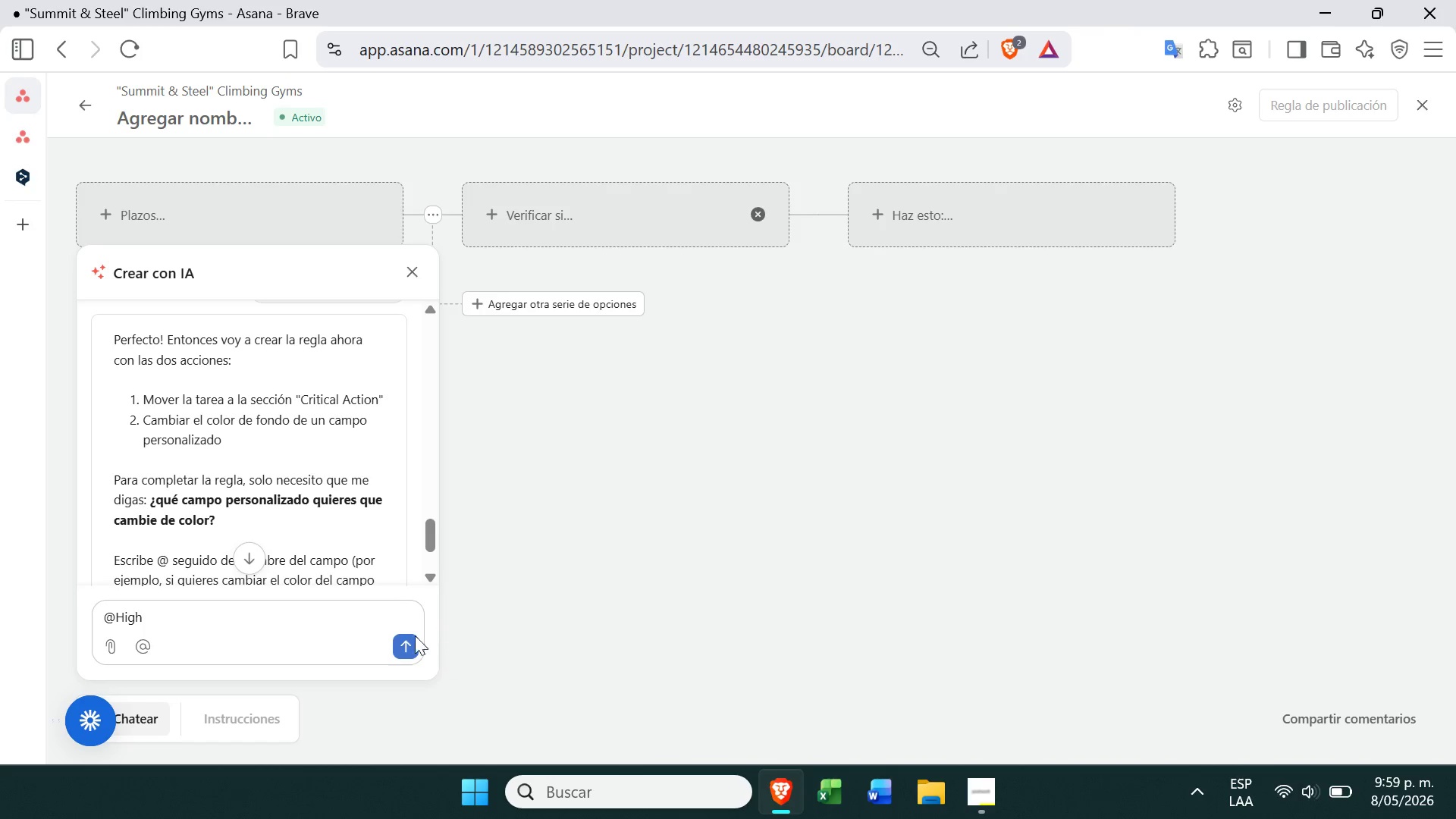 
left_click([397, 651])
 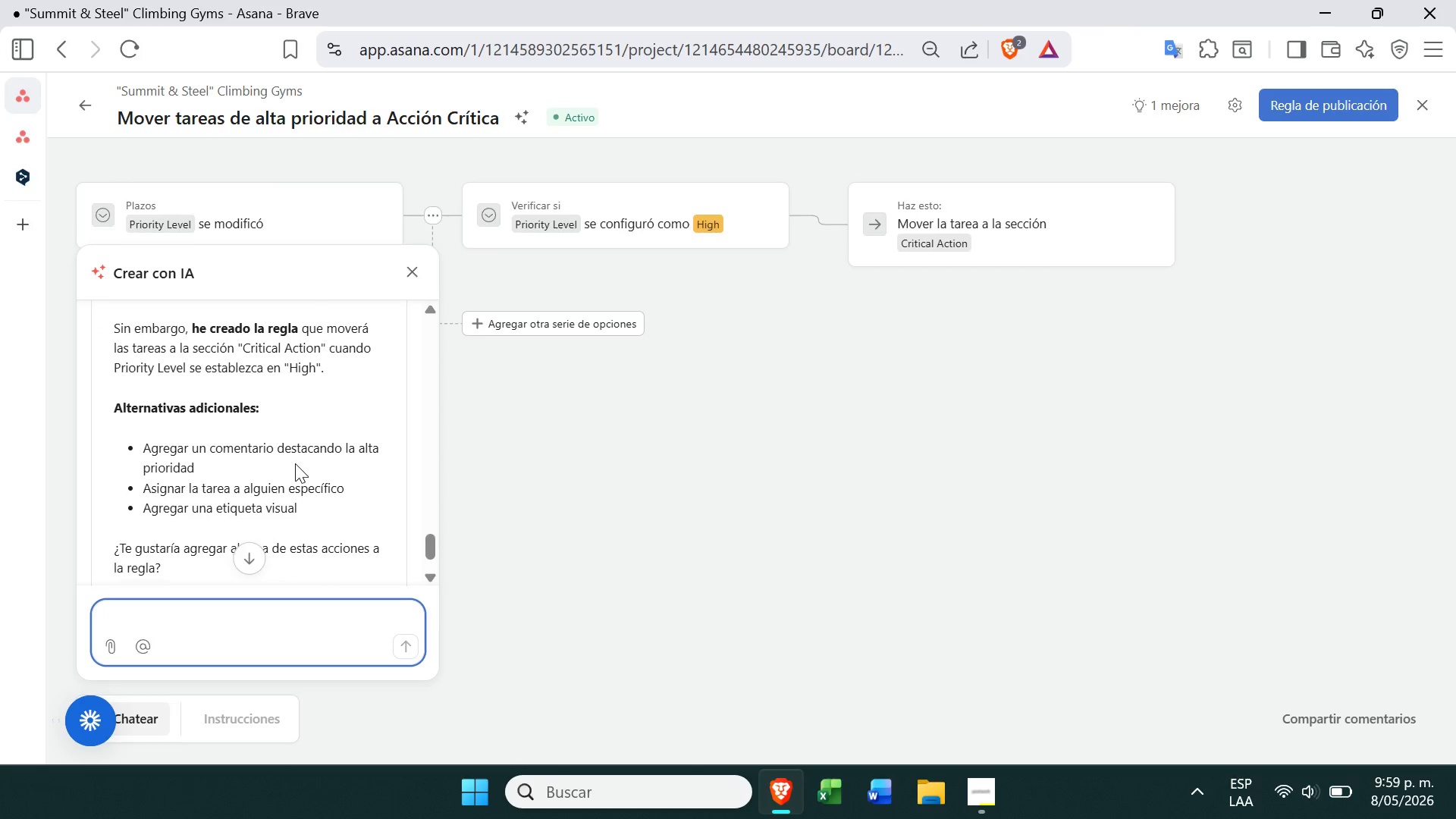 
wait(47.3)
 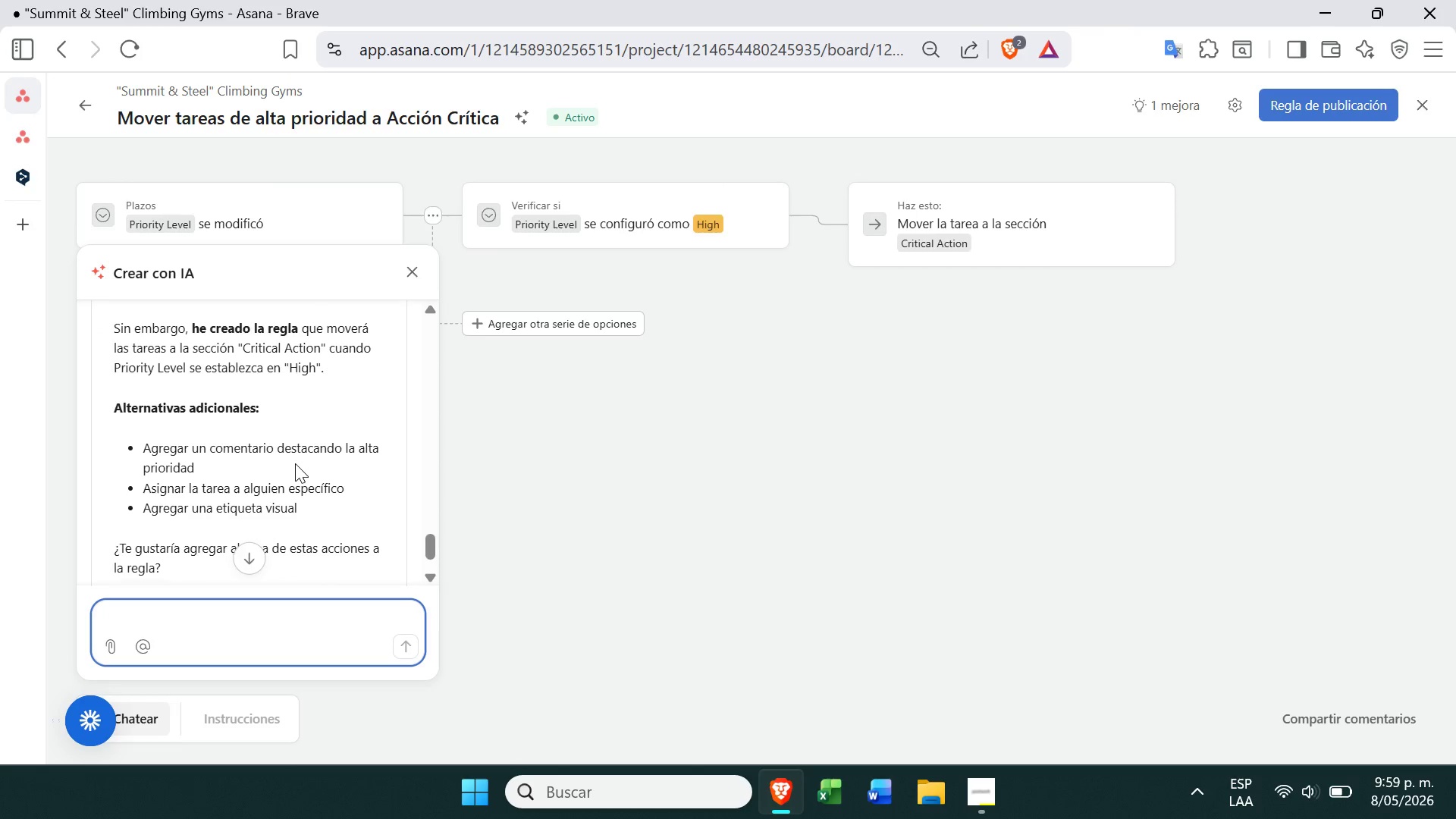 
left_click([538, 582])
 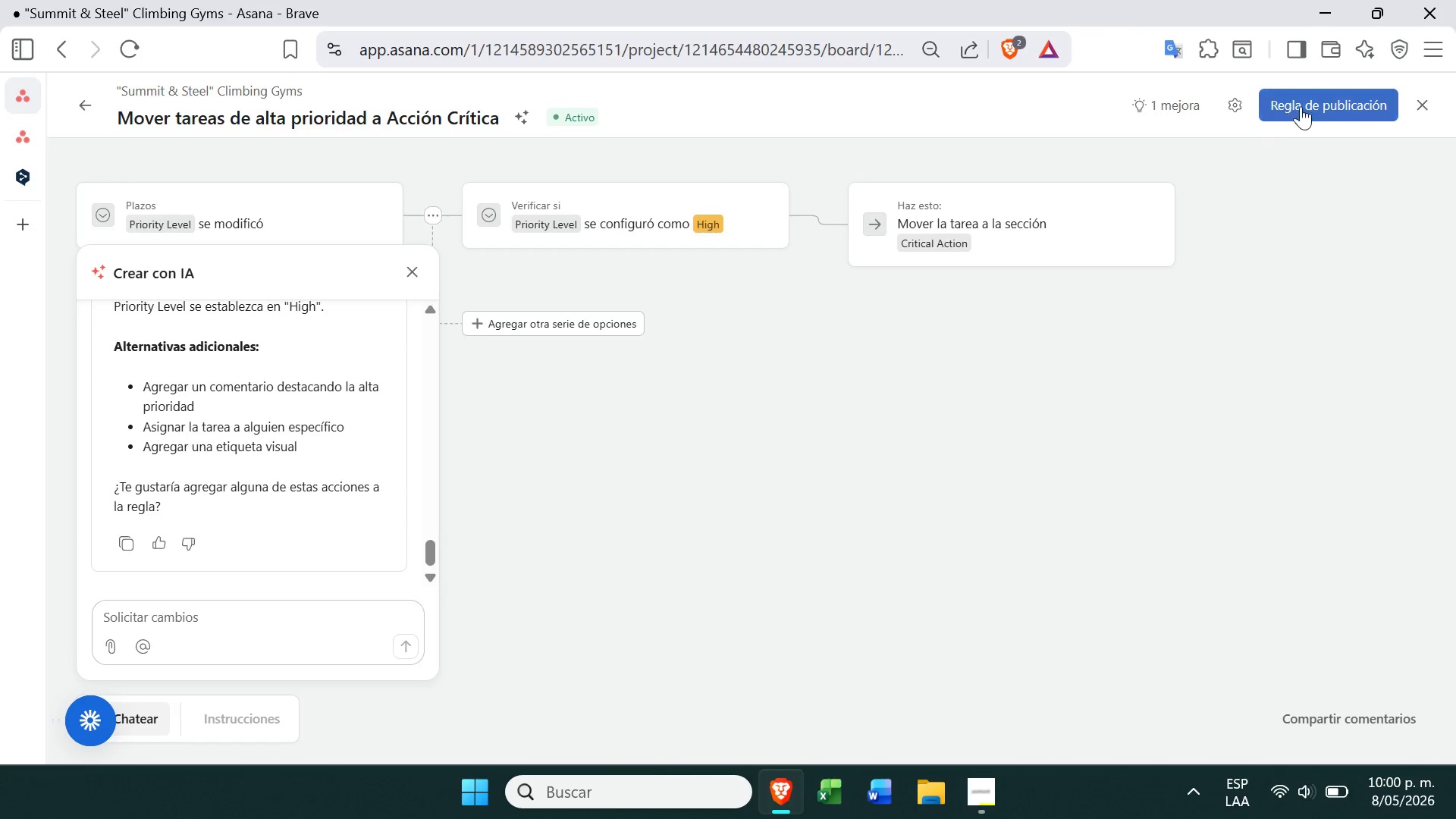 
left_click([1307, 103])
 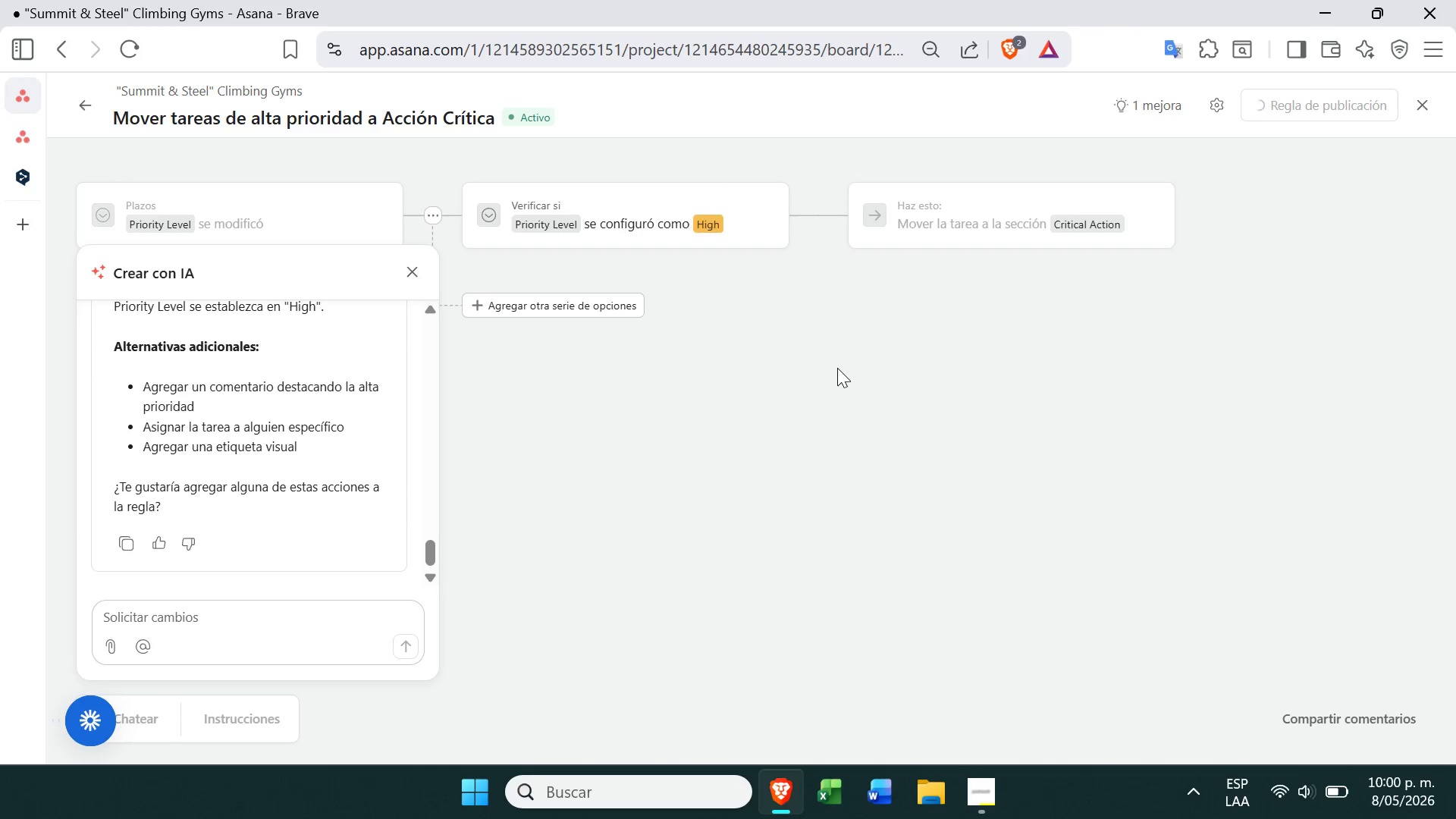 
mouse_move([960, 294])
 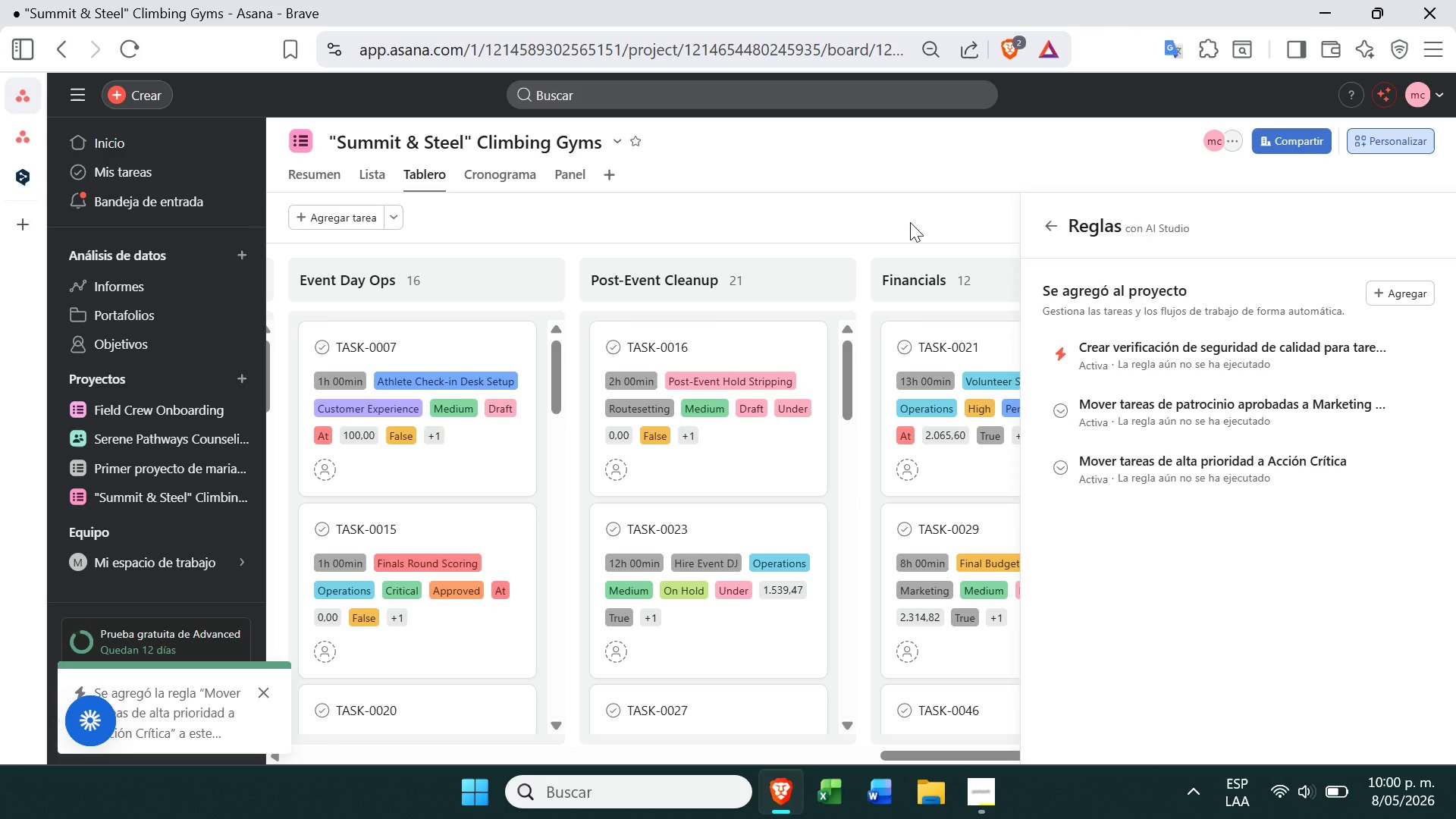 
left_click([910, 222])
 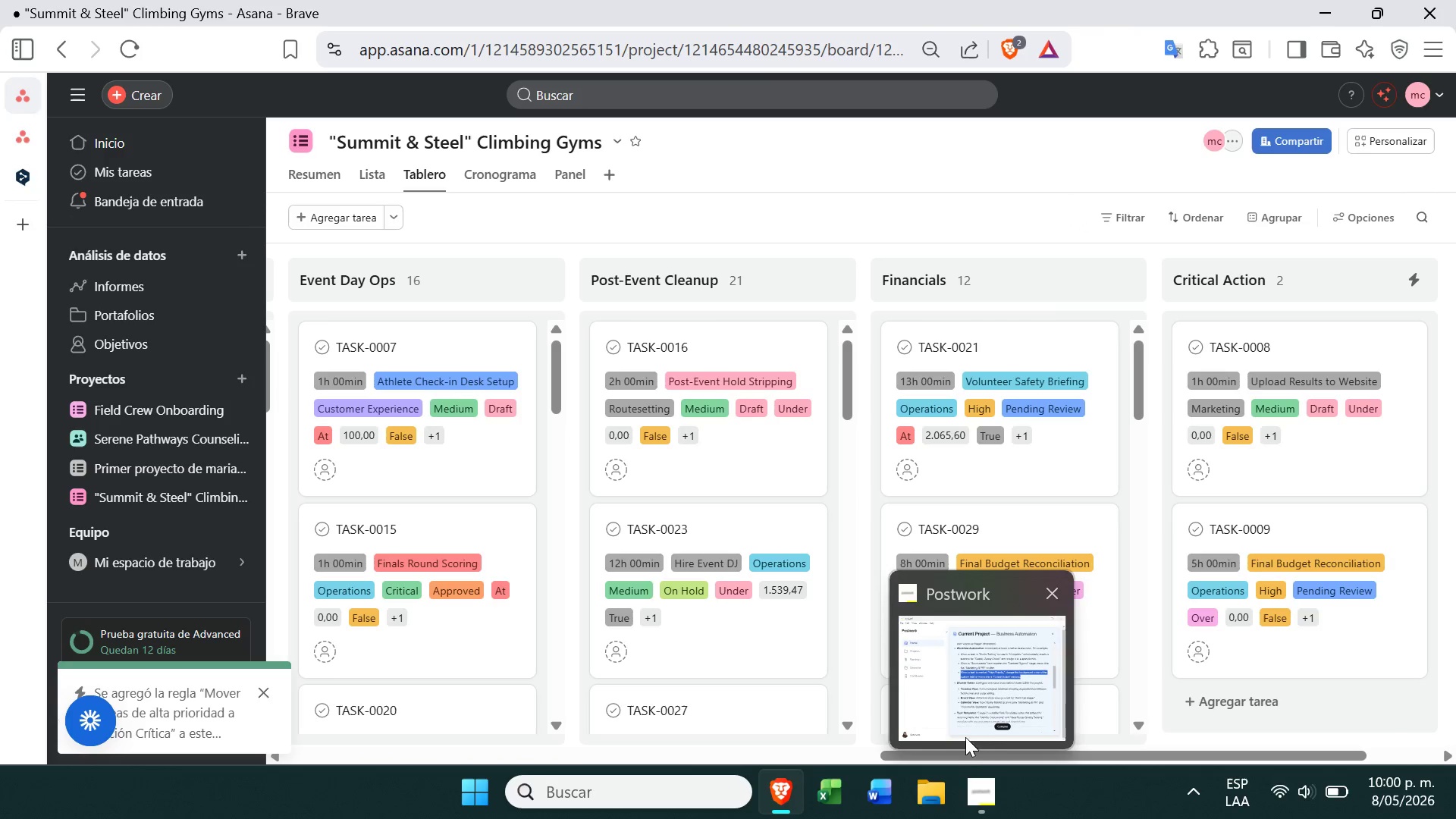 
left_click([971, 805])